 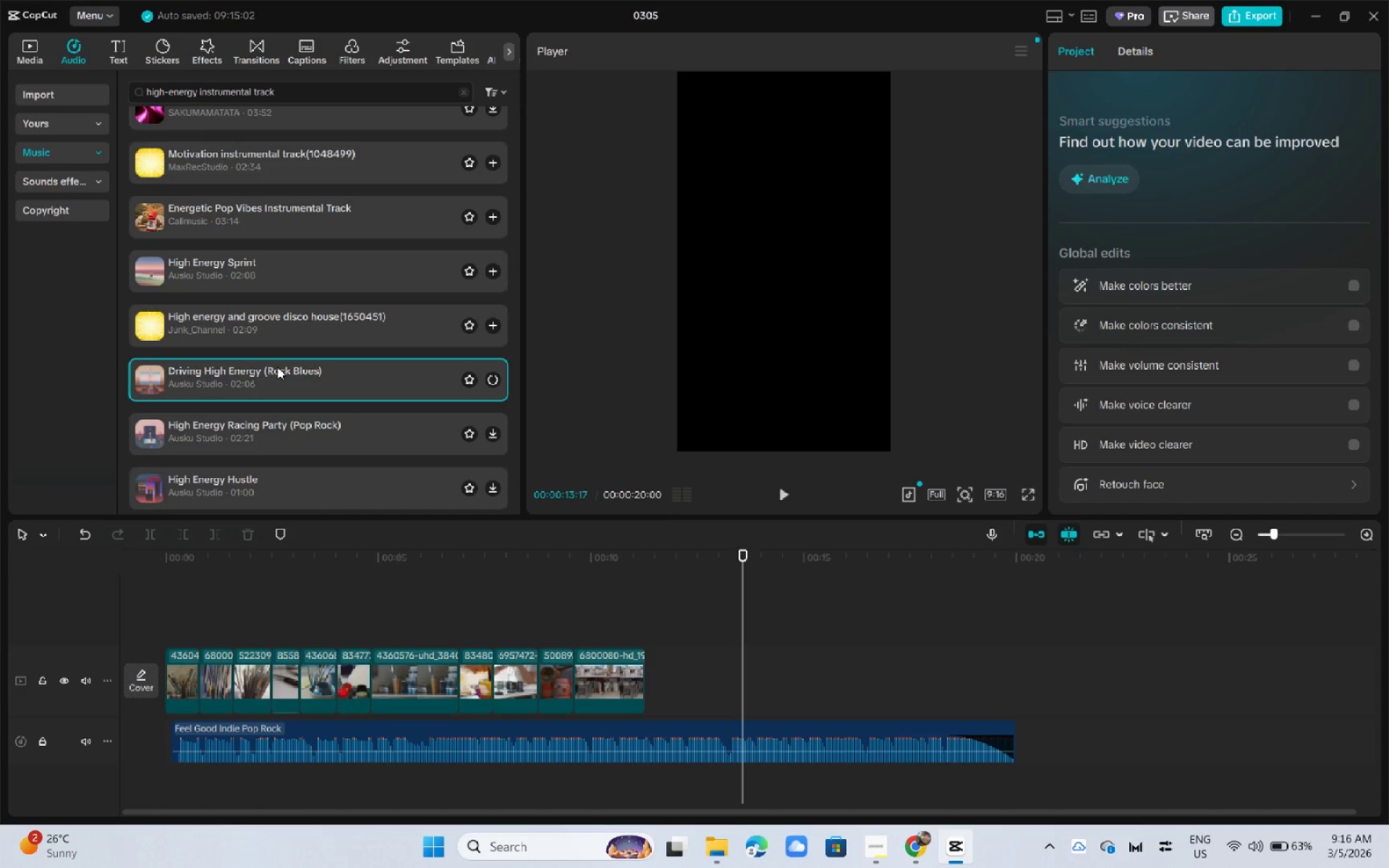 
left_click([280, 424])
 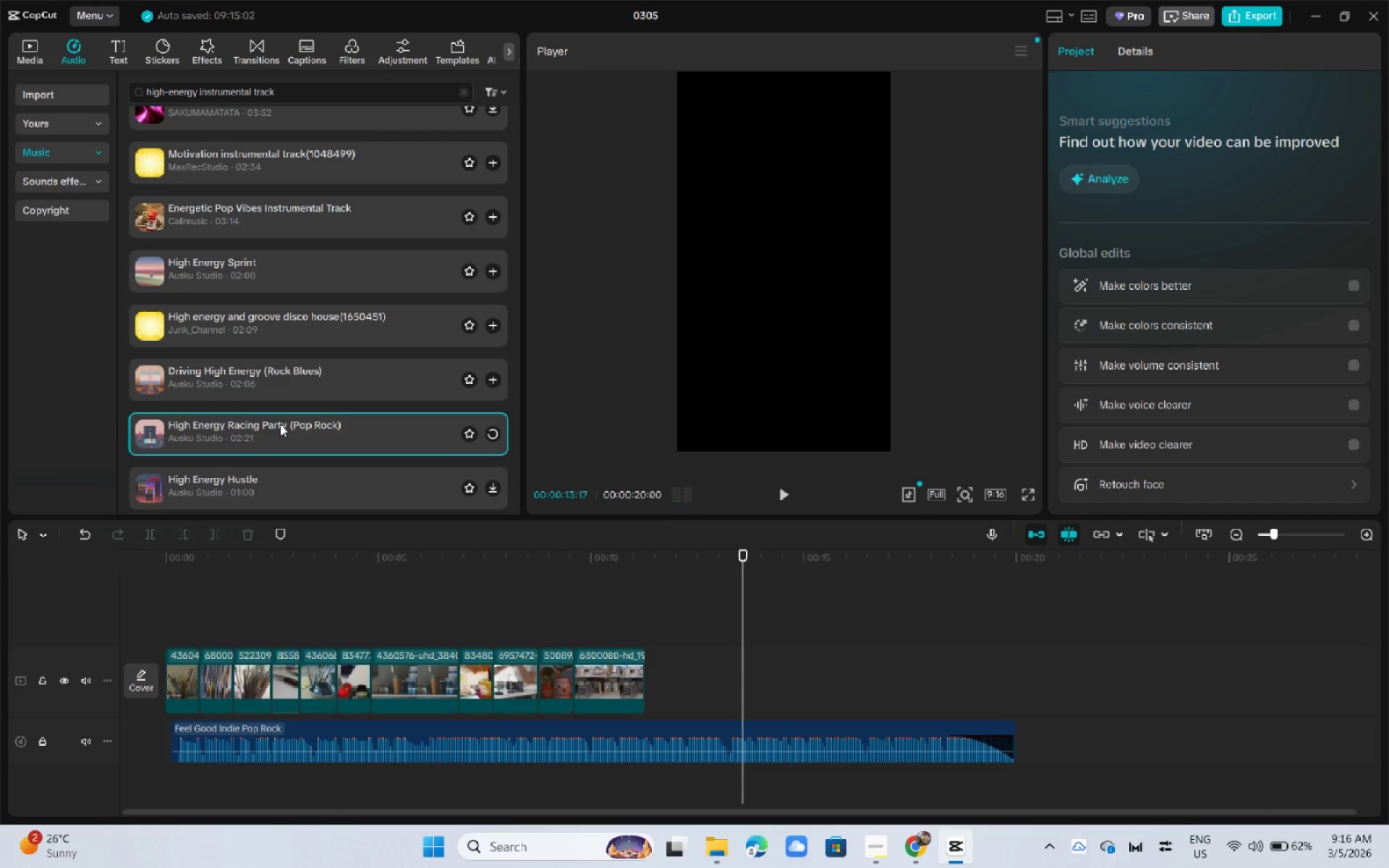 
scroll: coordinate [280, 422], scroll_direction: down, amount: 1.0
 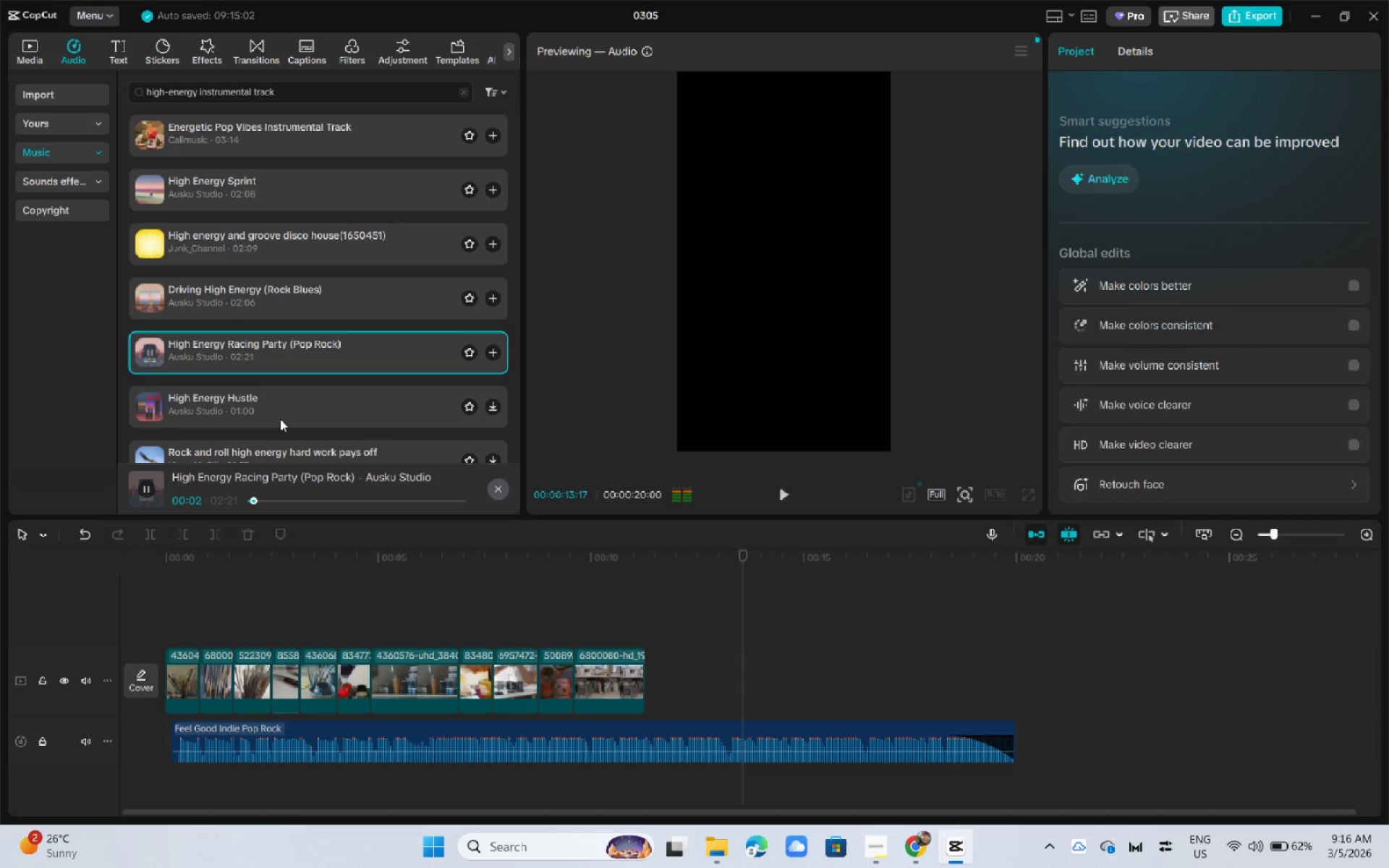 
left_click_drag(start_coordinate=[318, 85], to_coordinate=[137, 91])
 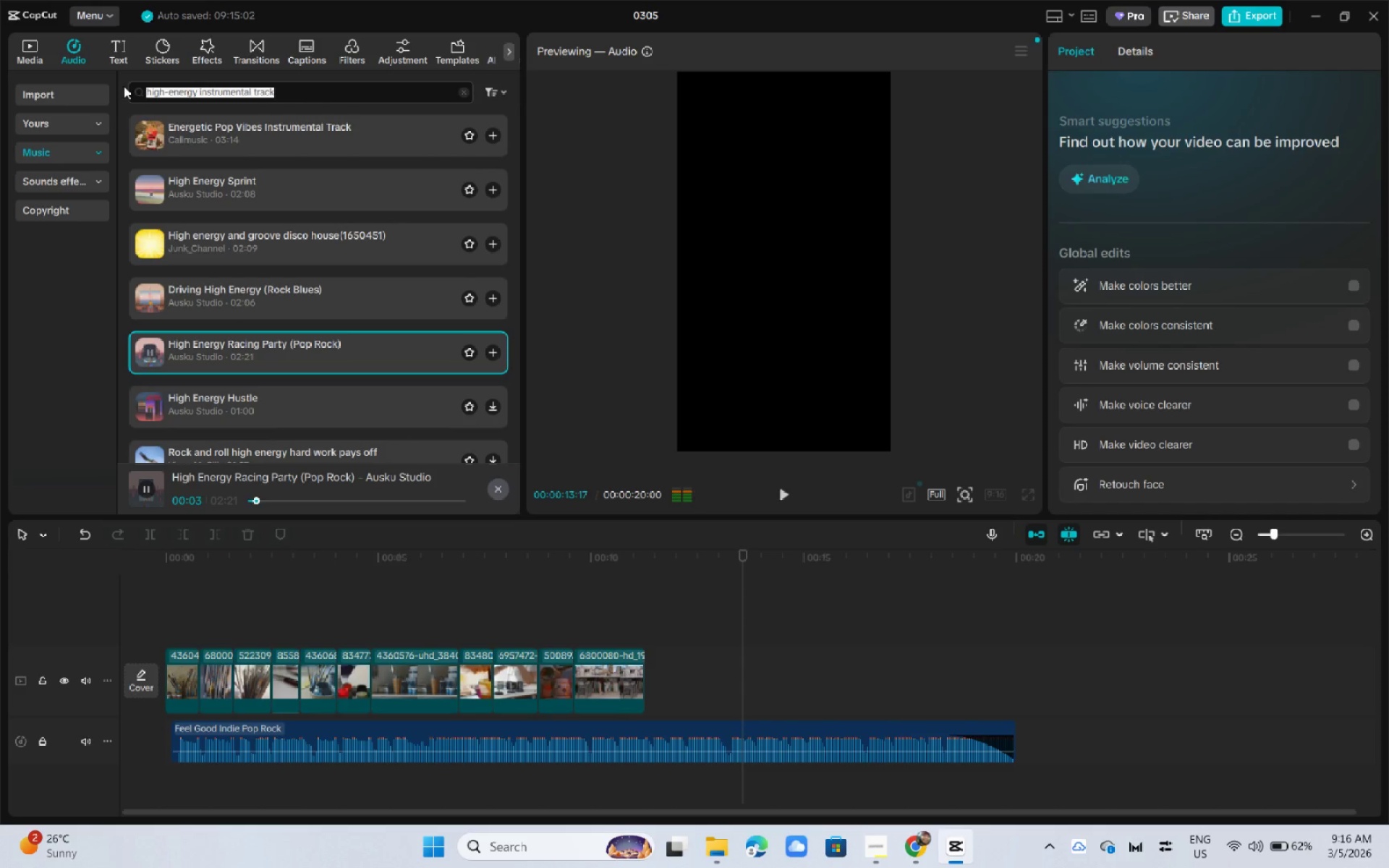 
type(community uopli)
key(Backspace)
key(Backspace)
key(Backspace)
key(Backspace)
type(plis)
key(Backspace)
type(t)
 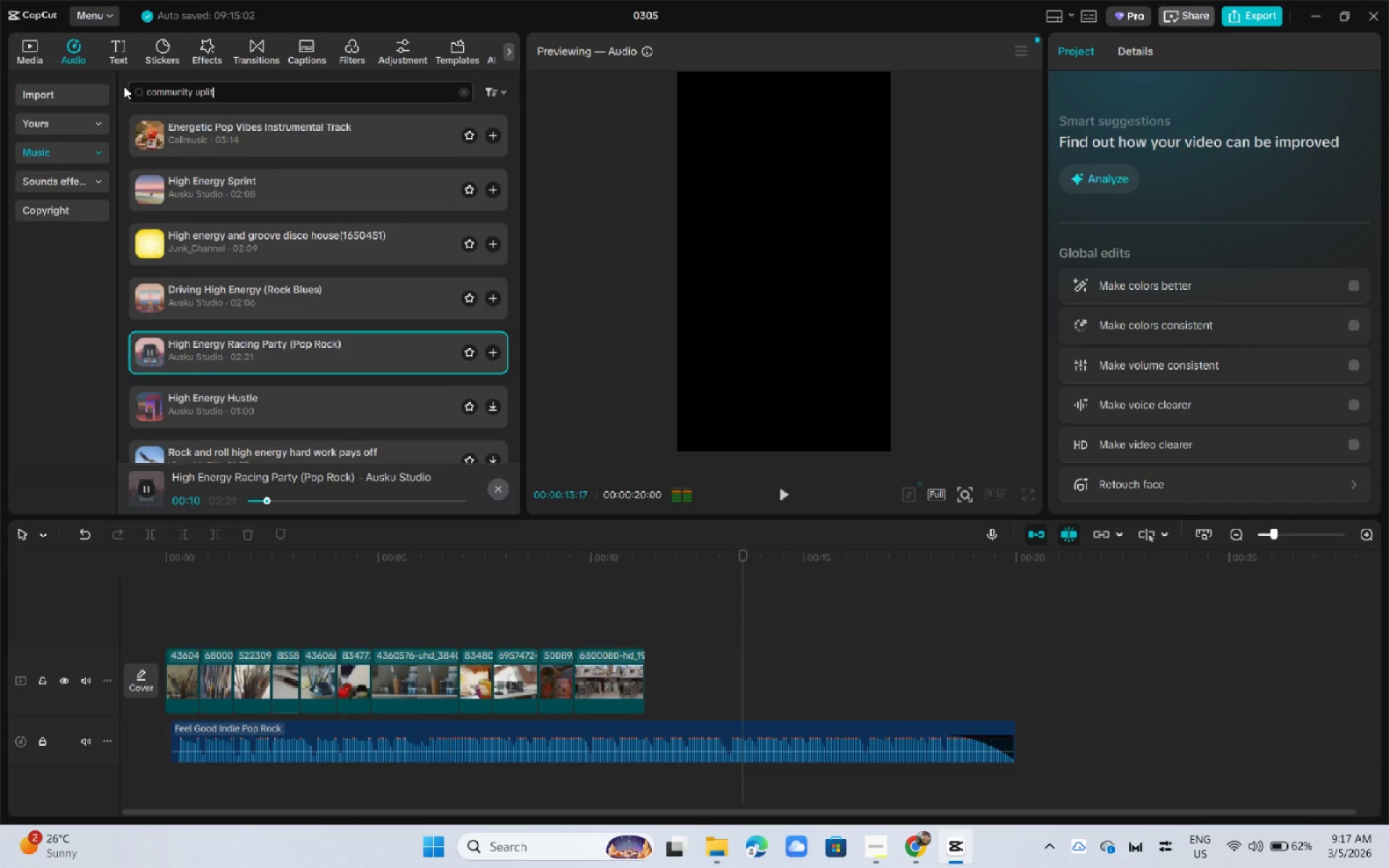 
key(Enter)
 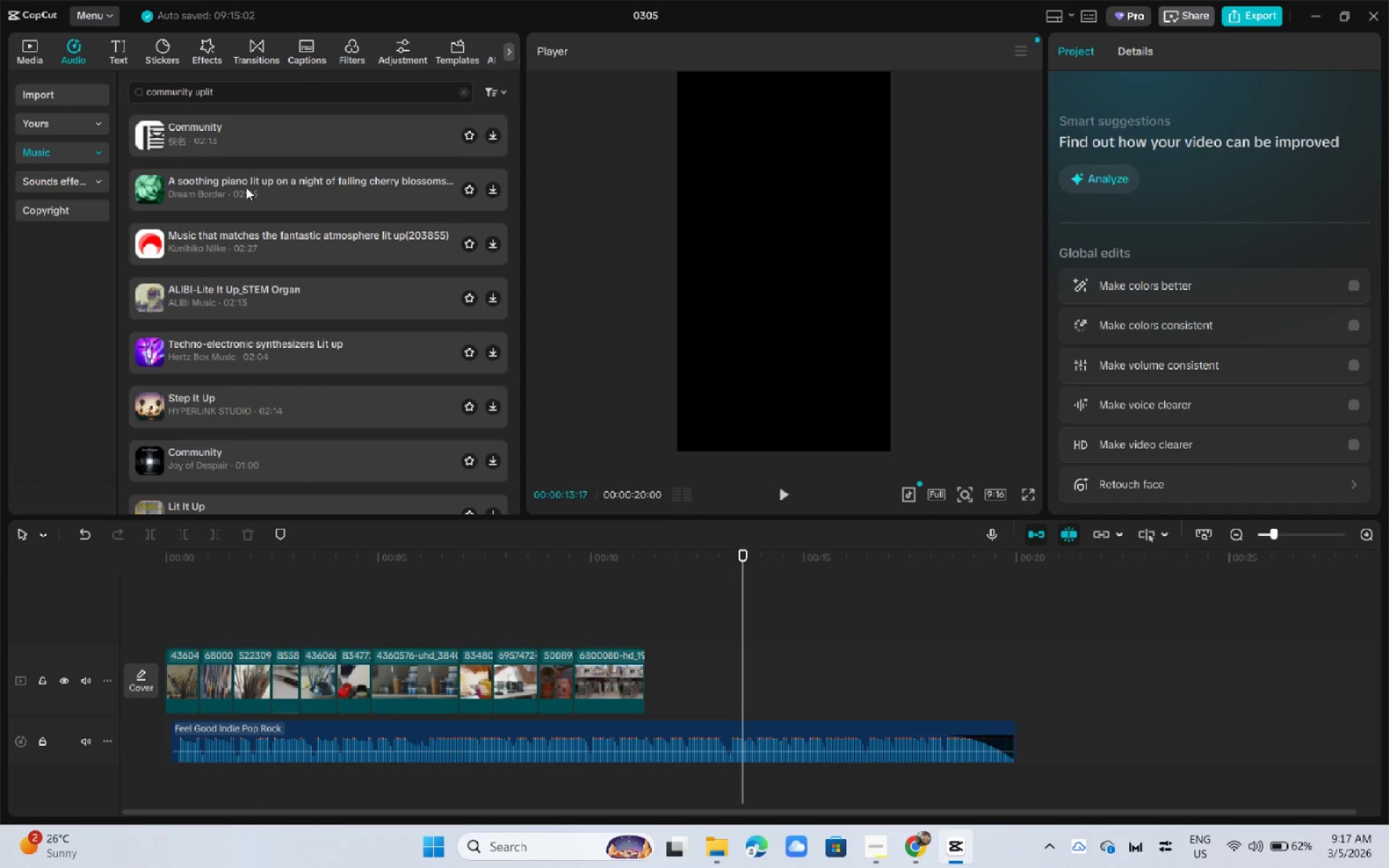 
wait(7.41)
 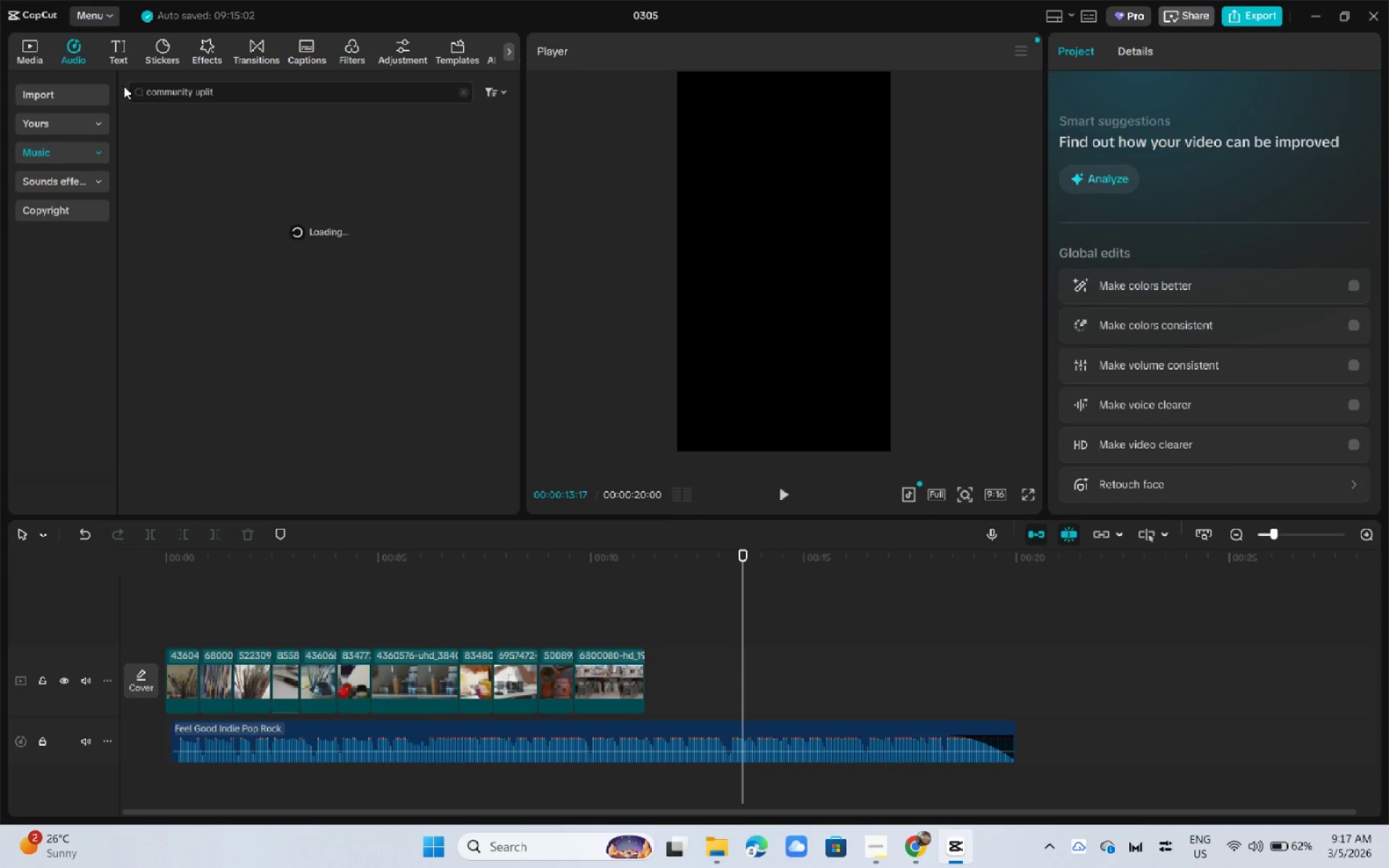 
left_click_drag(start_coordinate=[197, 566], to_coordinate=[145, 568])
 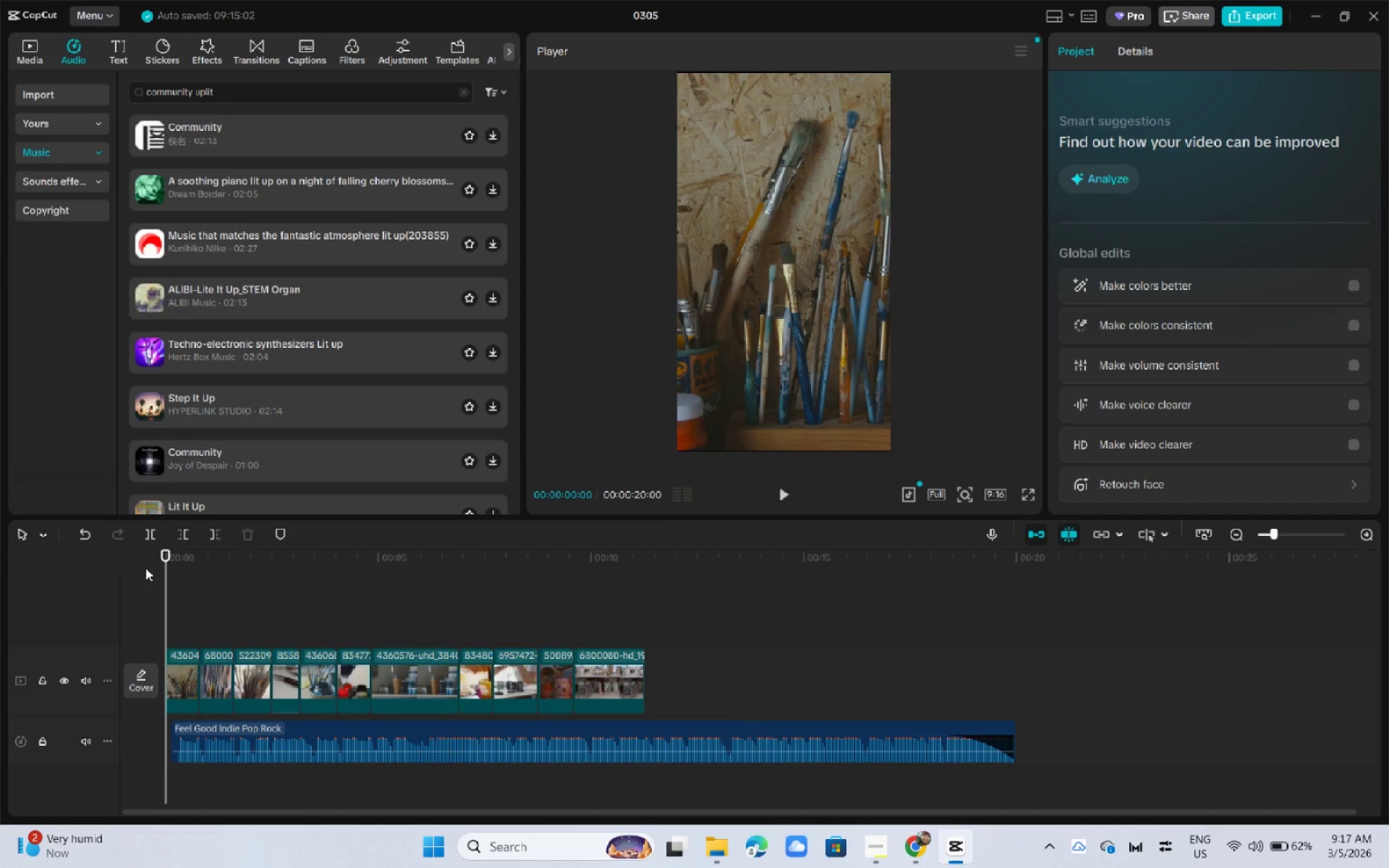 
key(Space)
 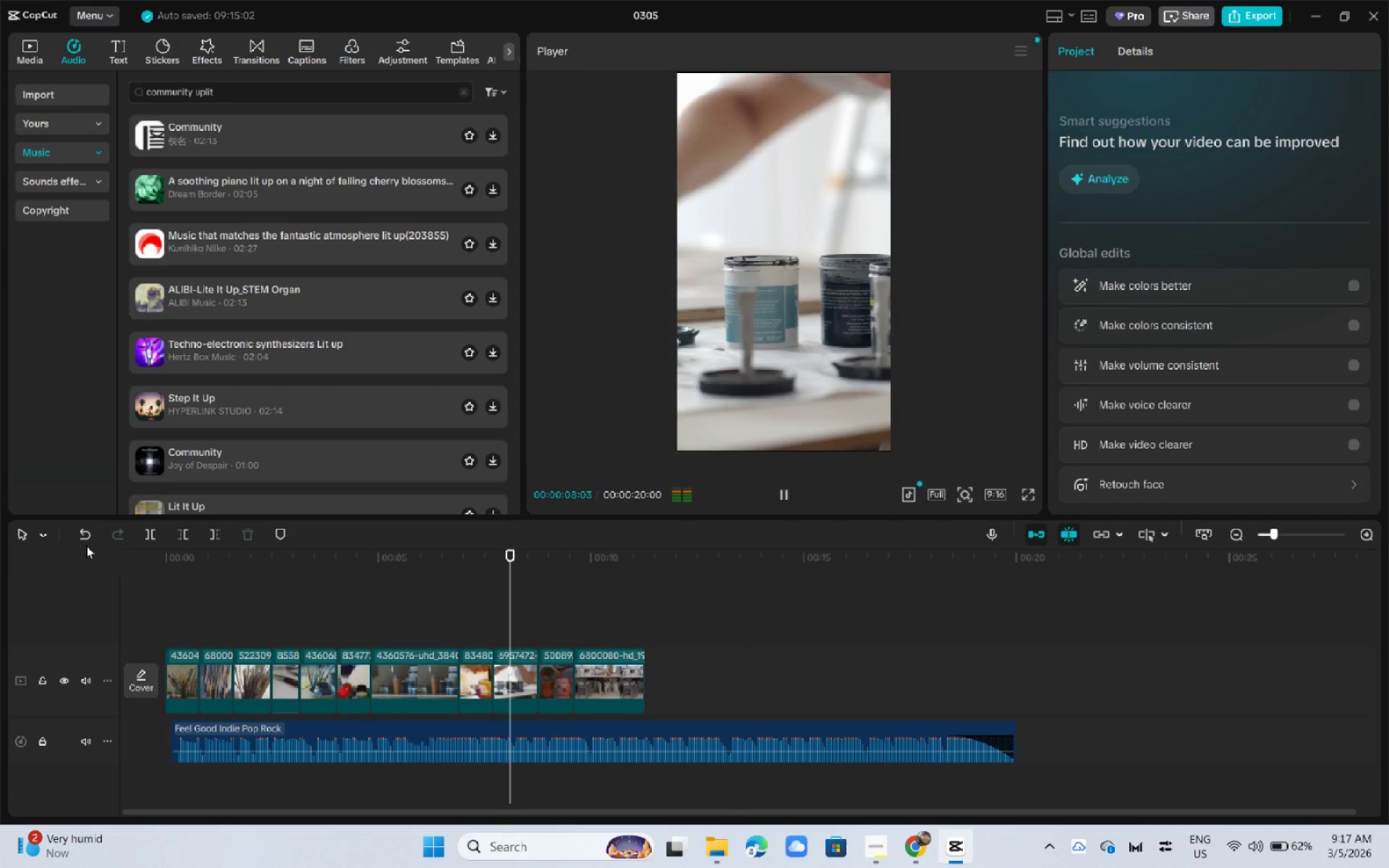 
wait(13.19)
 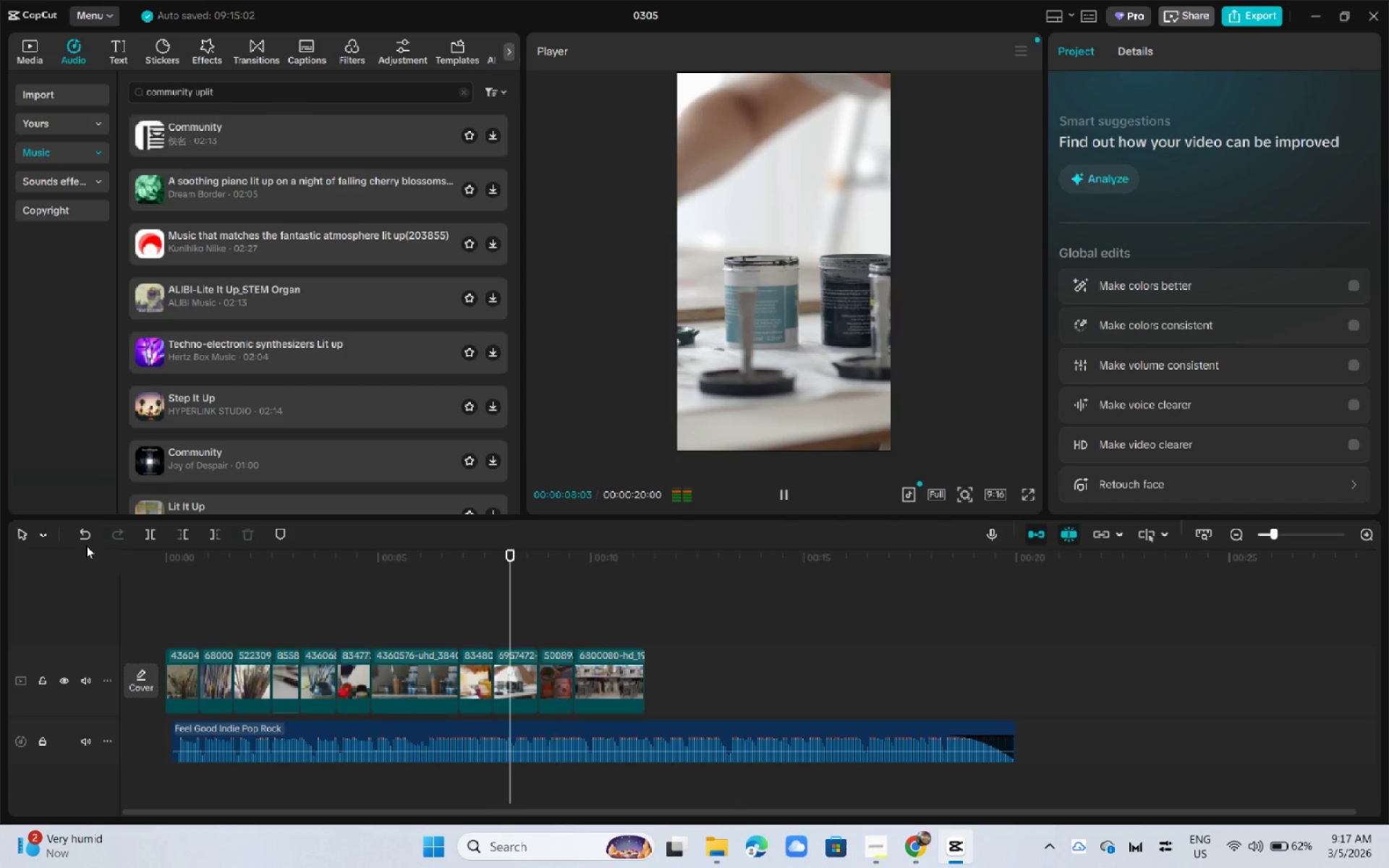 
key(Space)
 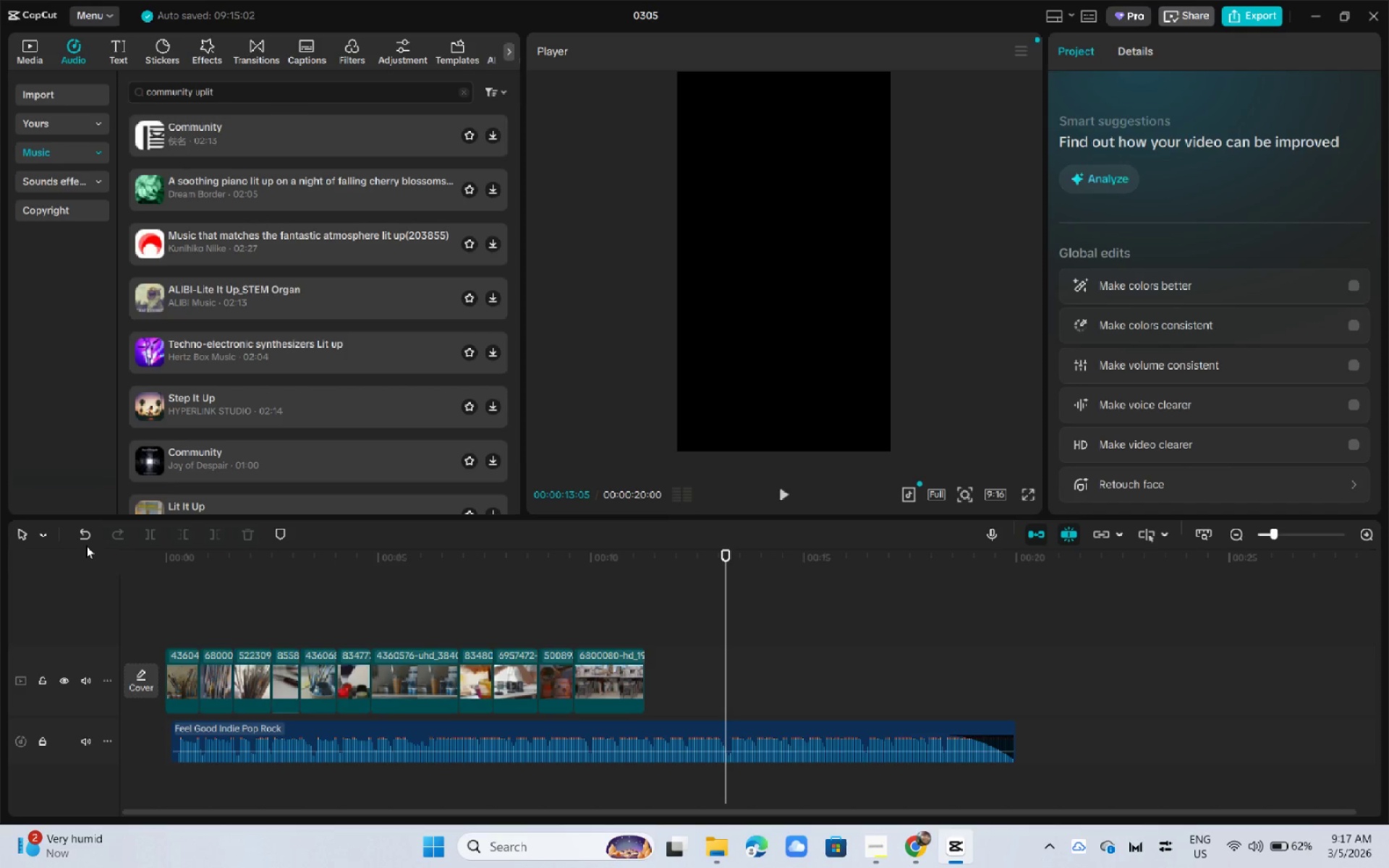 
wait(15.52)
 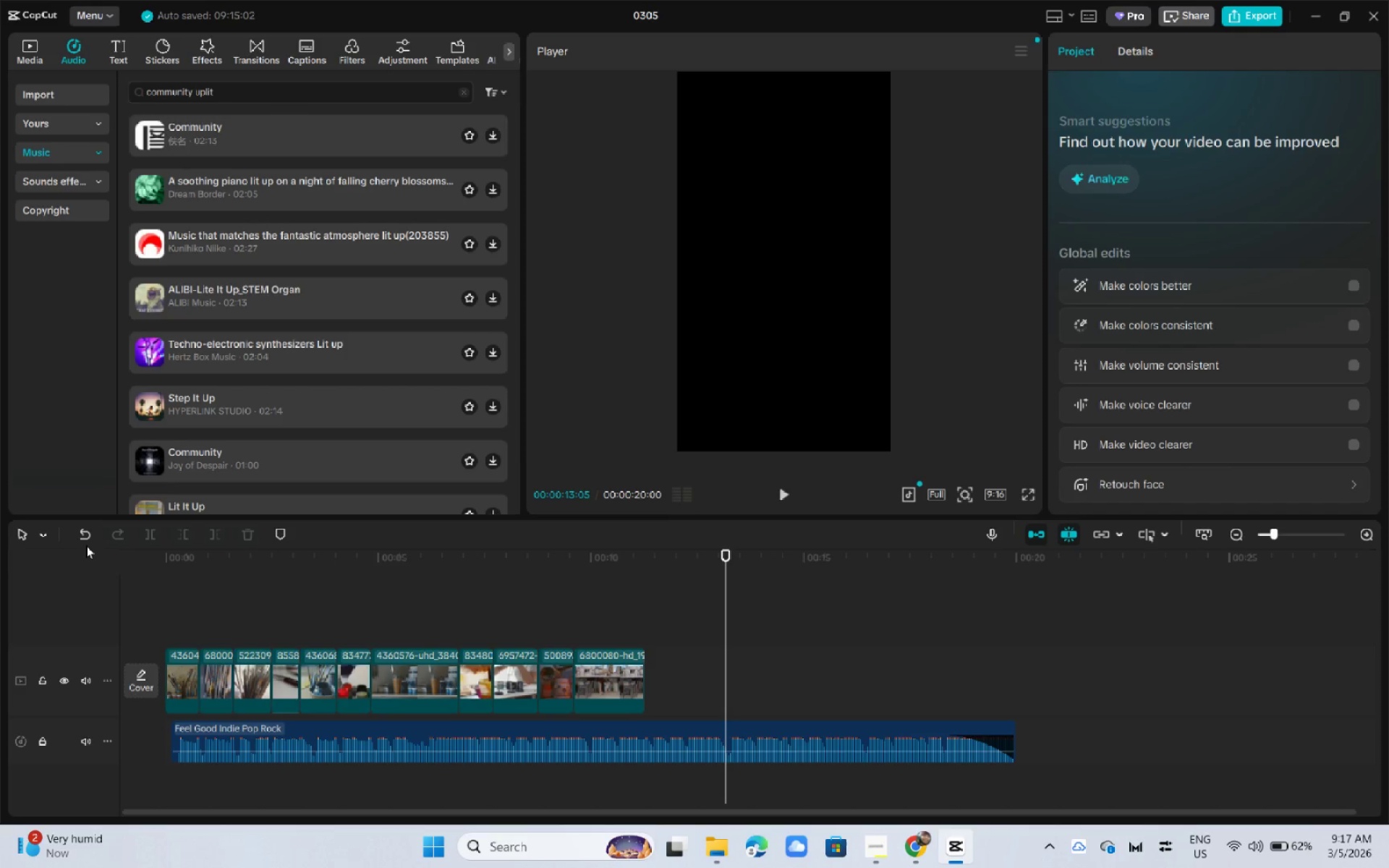 
left_click_drag(start_coordinate=[282, 560], to_coordinate=[56, 549])
 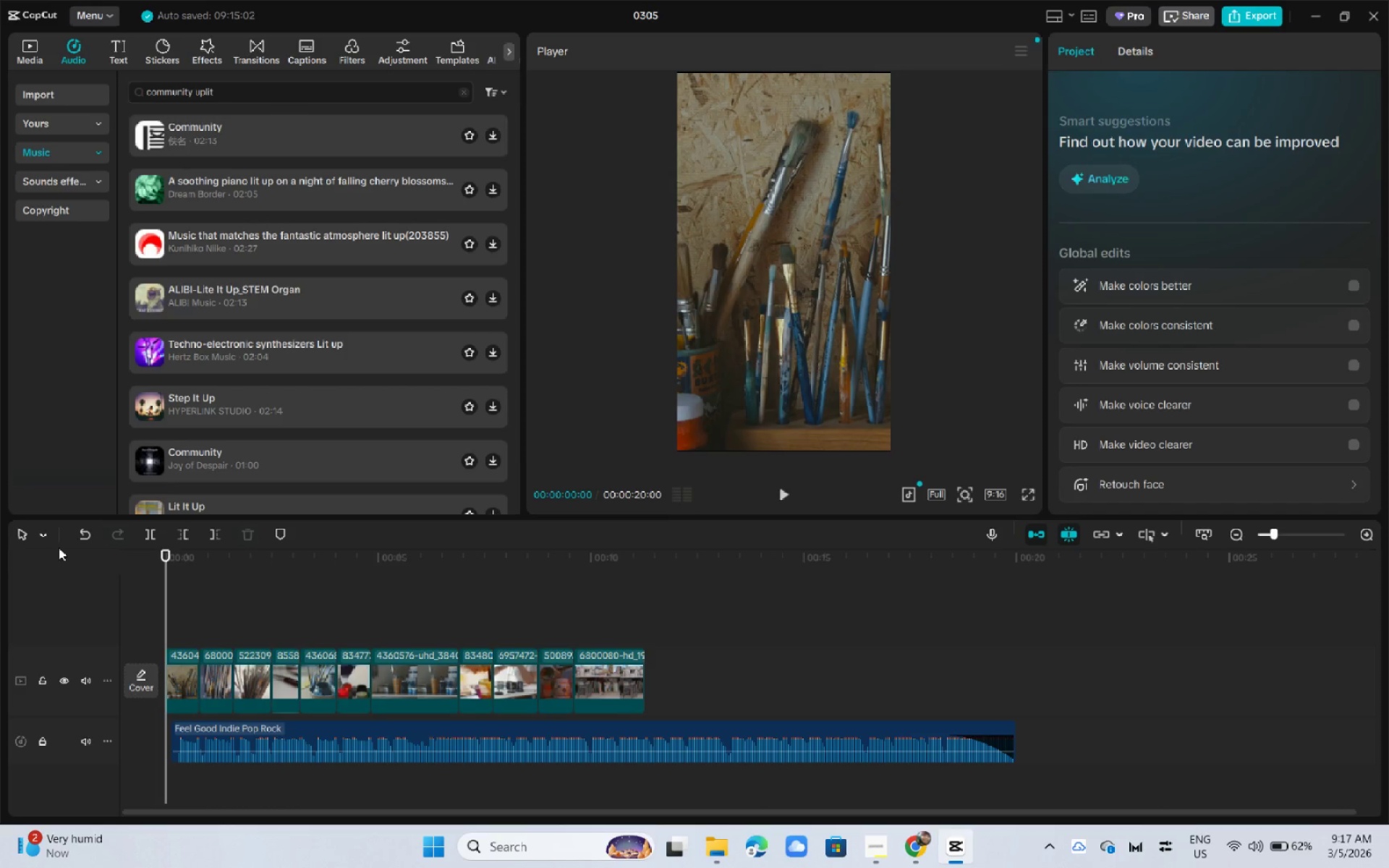 
key(Space)
 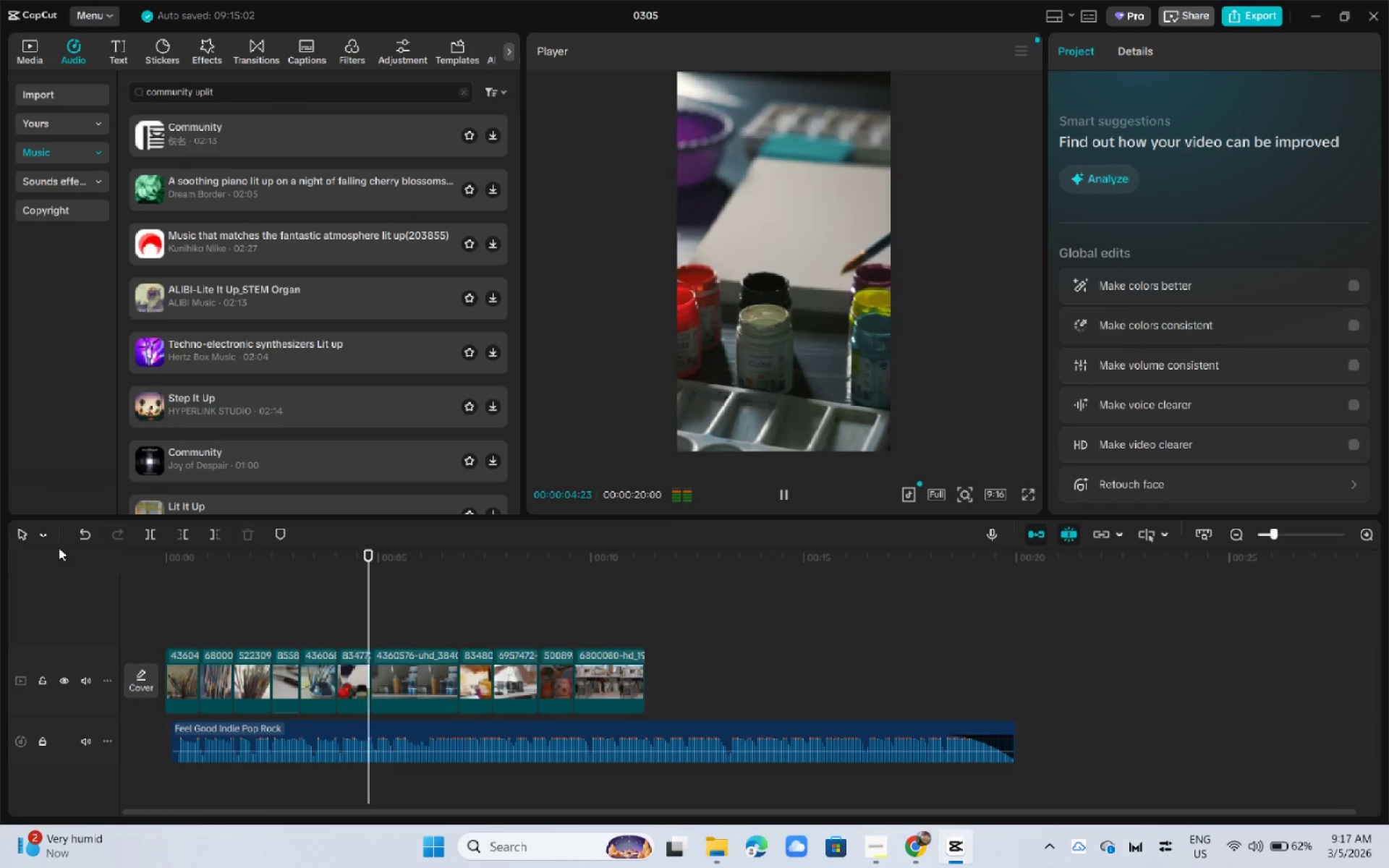 
wait(6.5)
 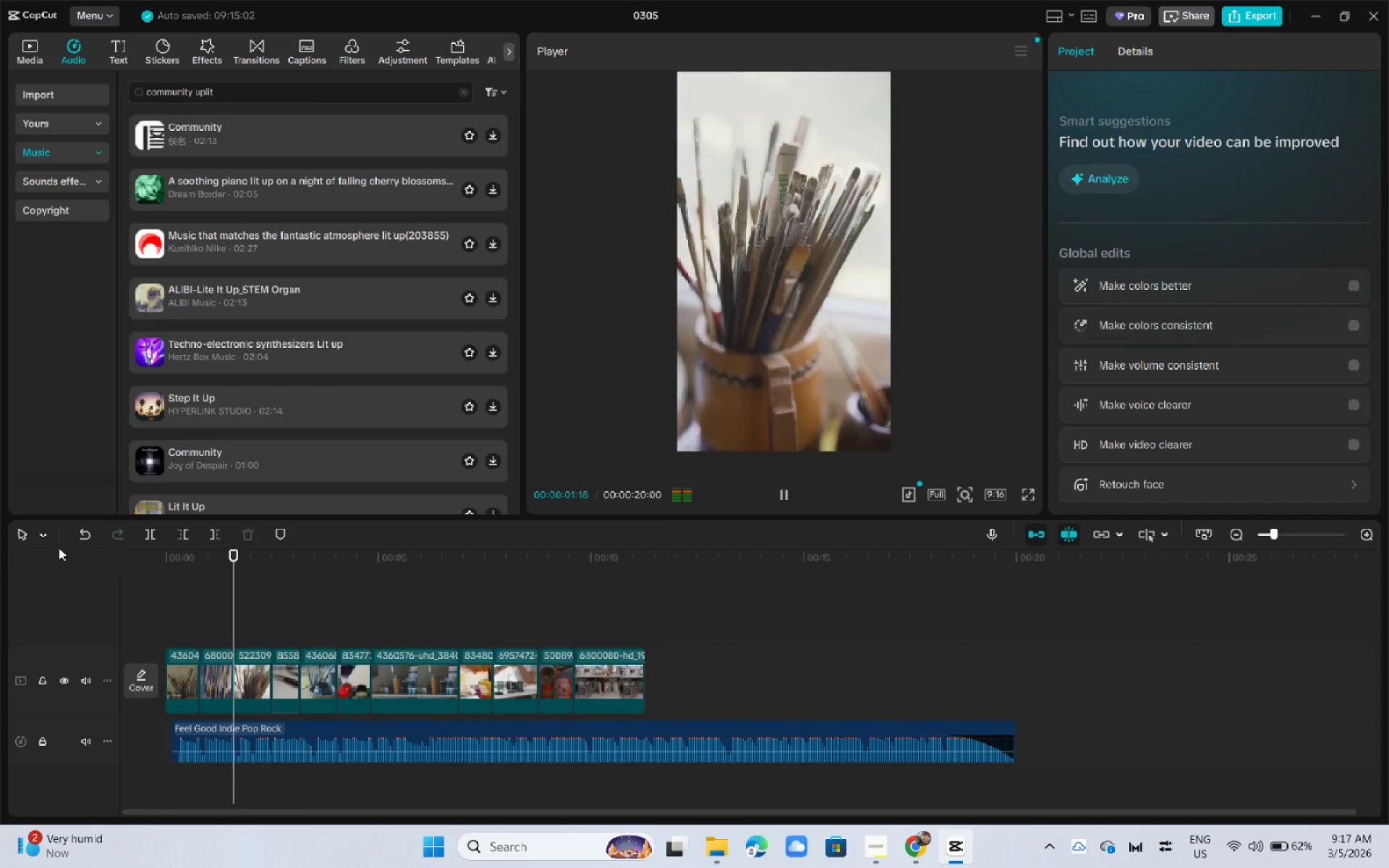 
key(Space)
 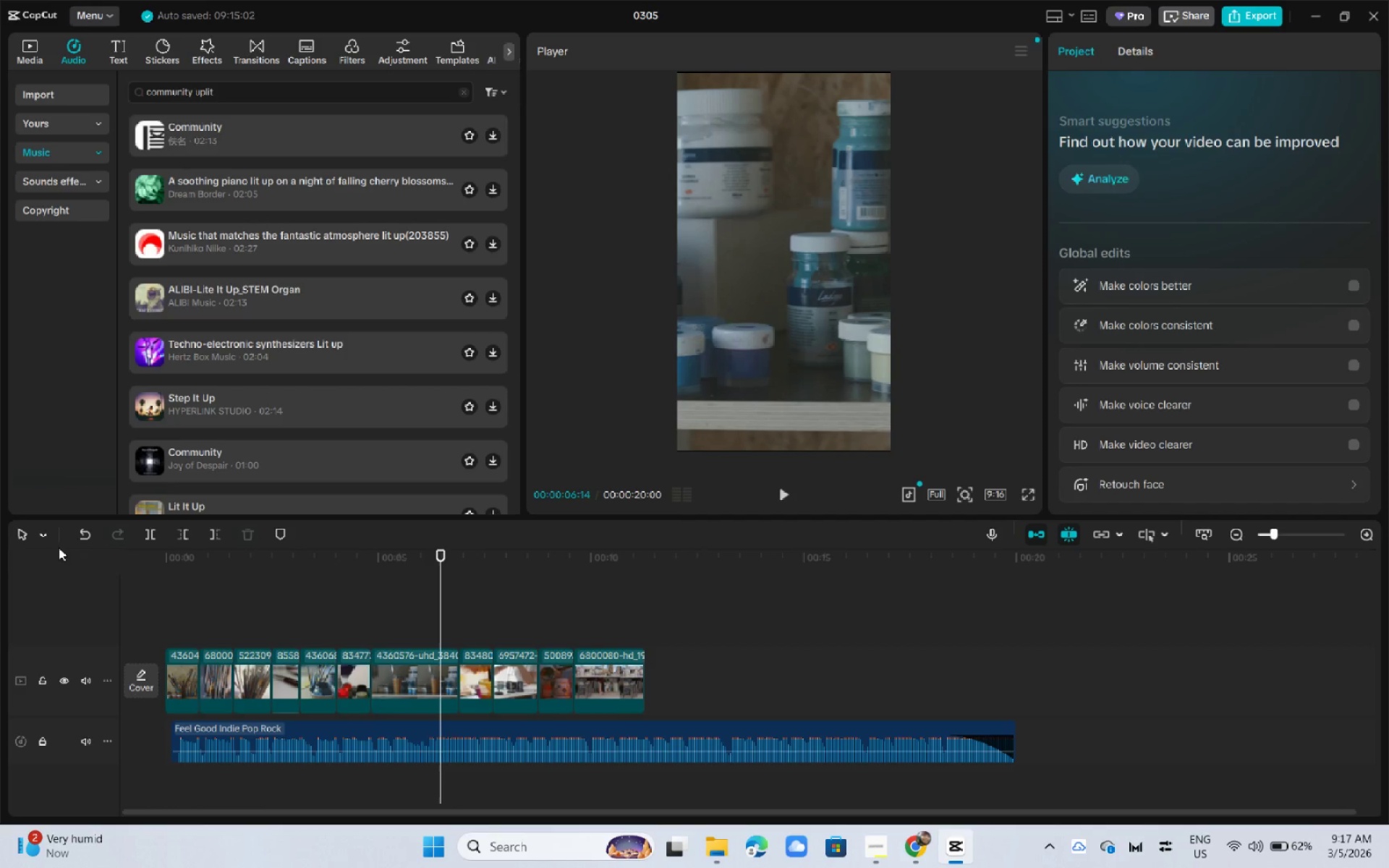 
wait(9.02)
 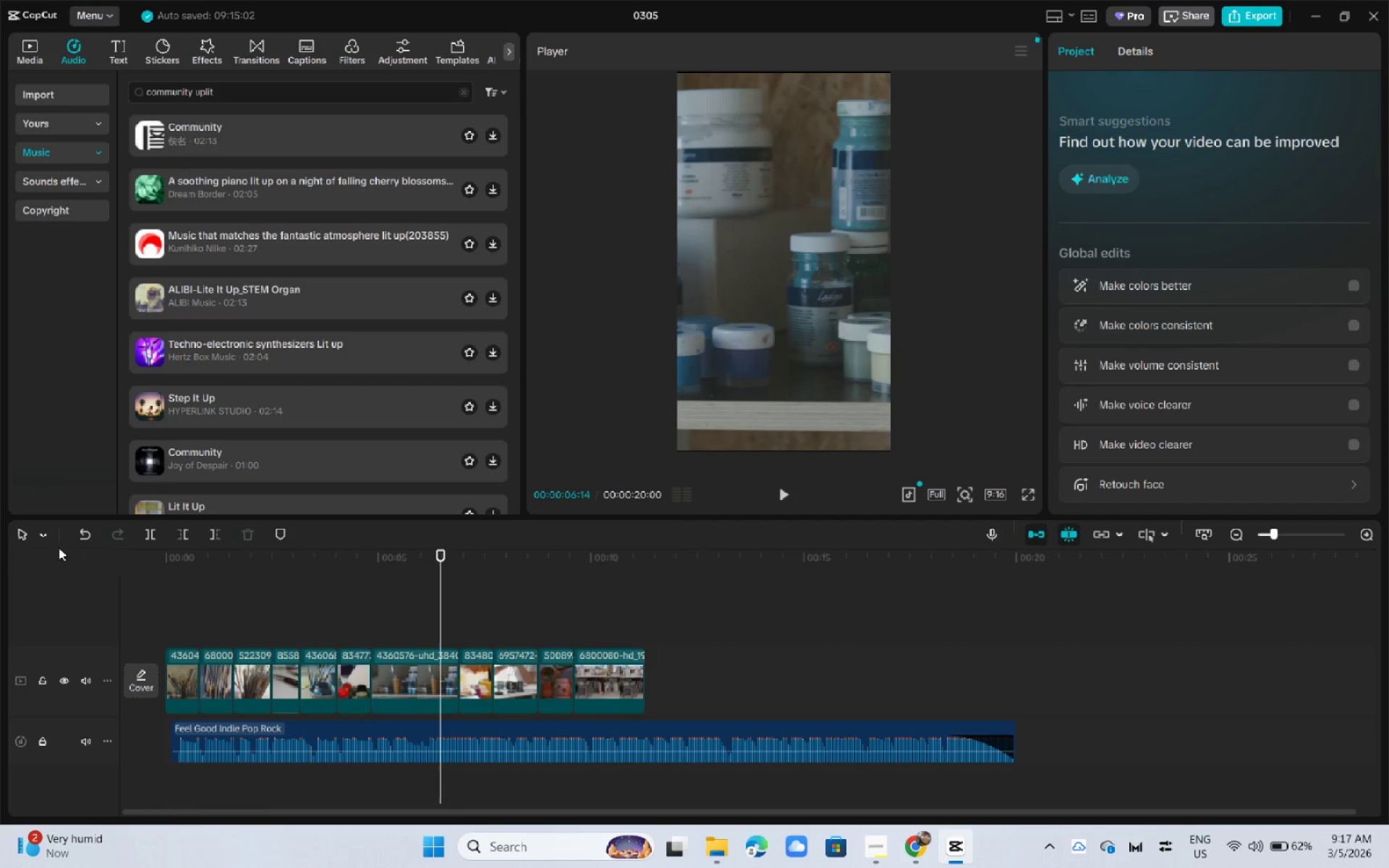 
left_click_drag(start_coordinate=[196, 563], to_coordinate=[116, 559])
 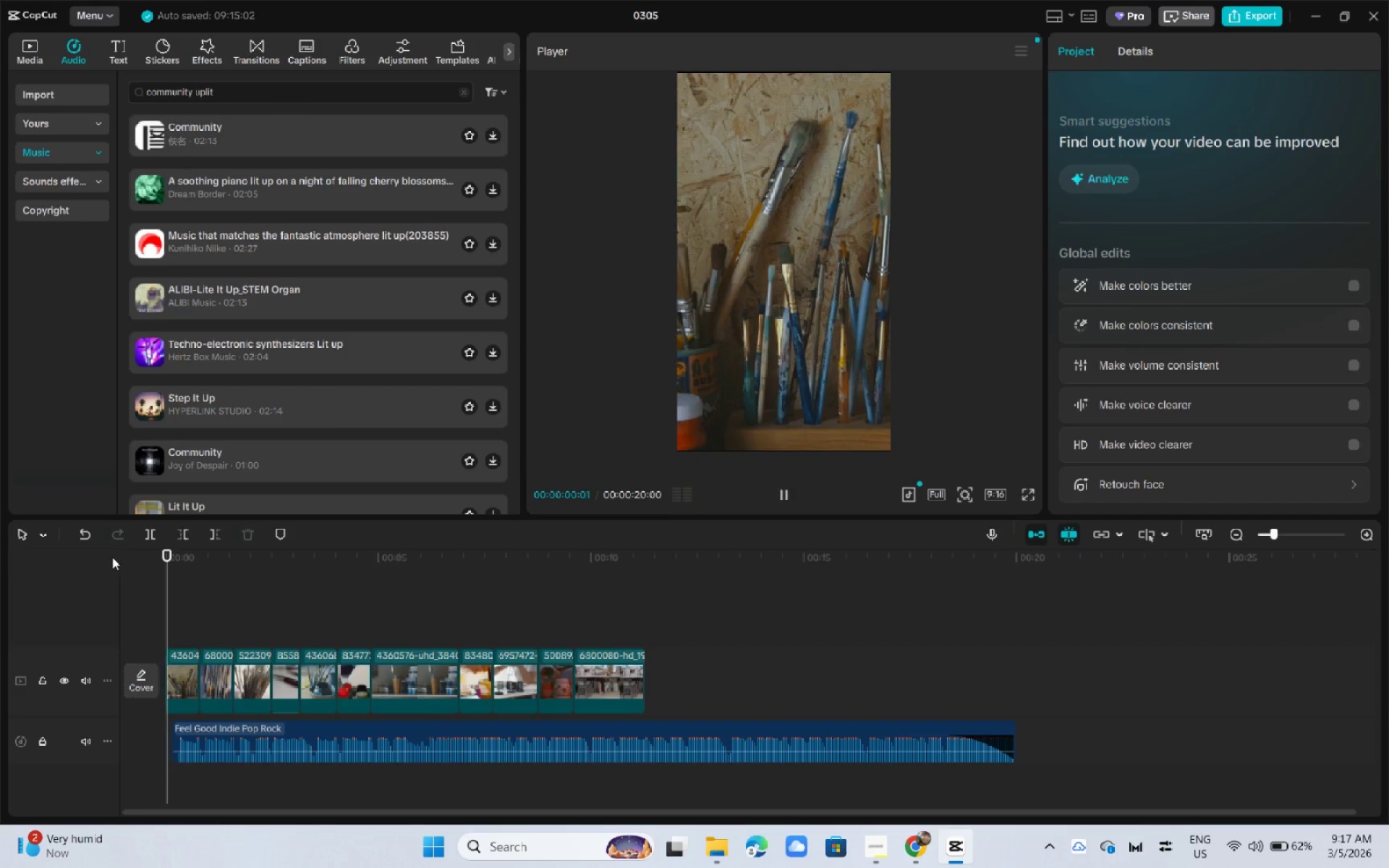 
key(Space)
 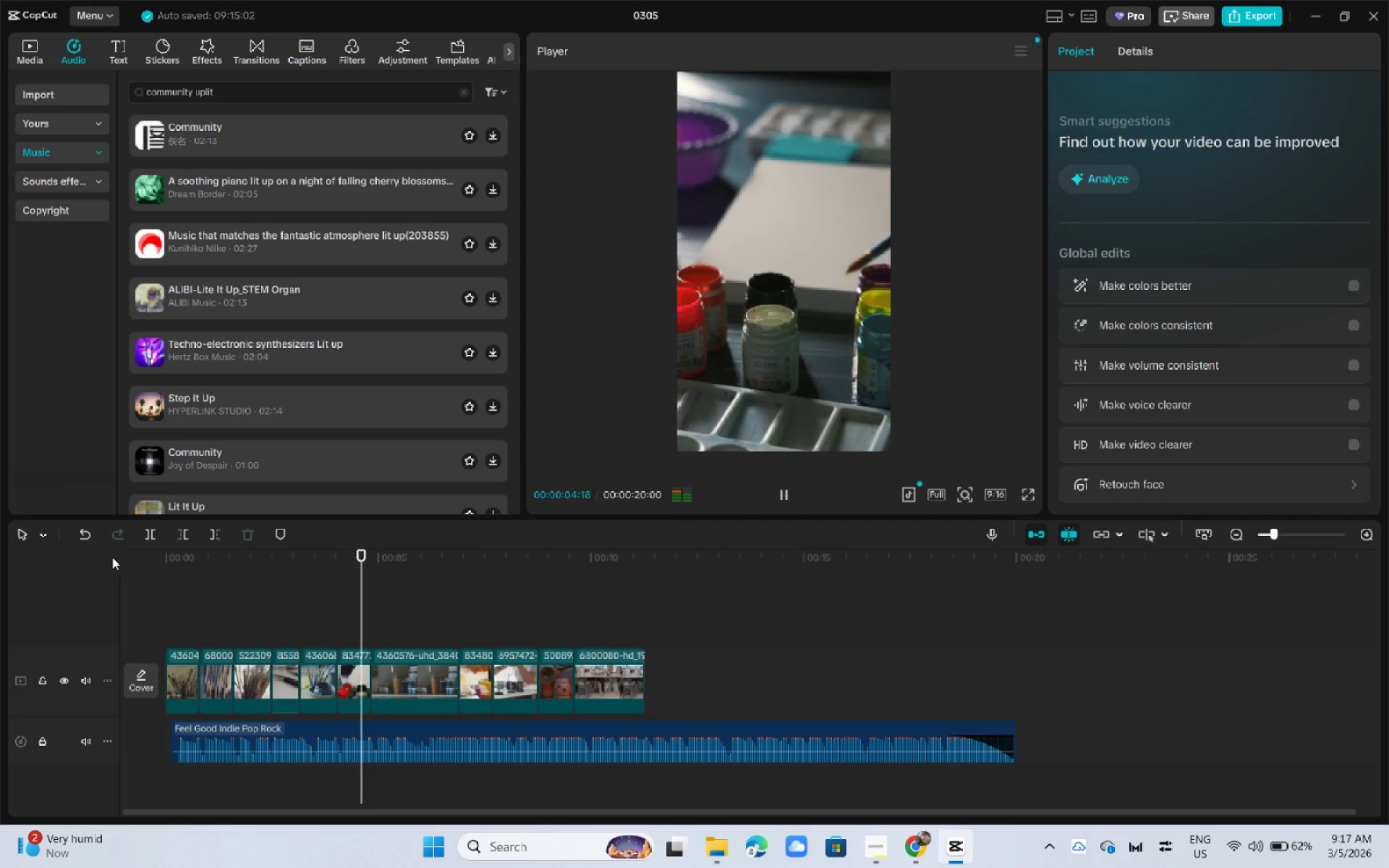 
wait(6.25)
 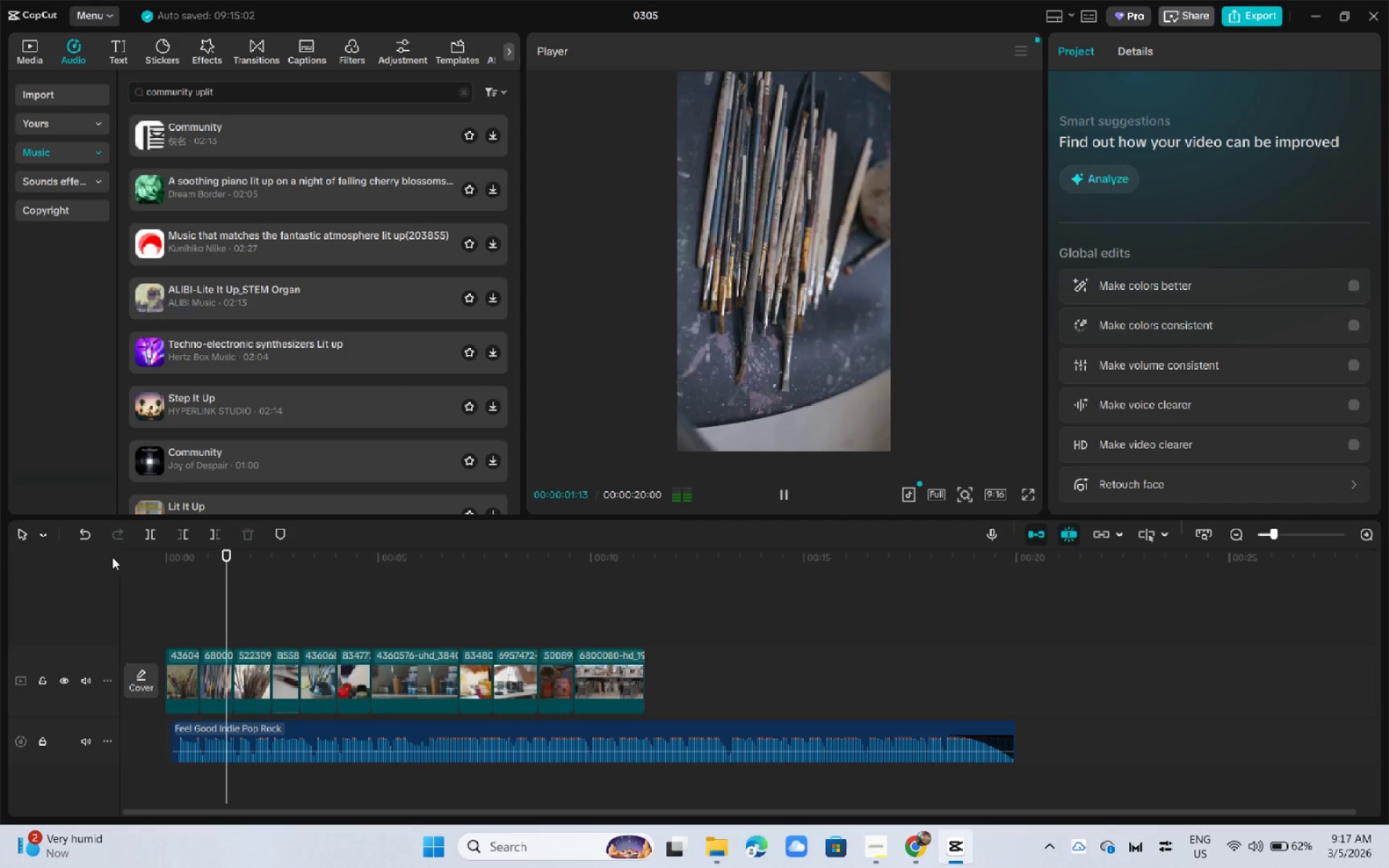 
key(Space)
 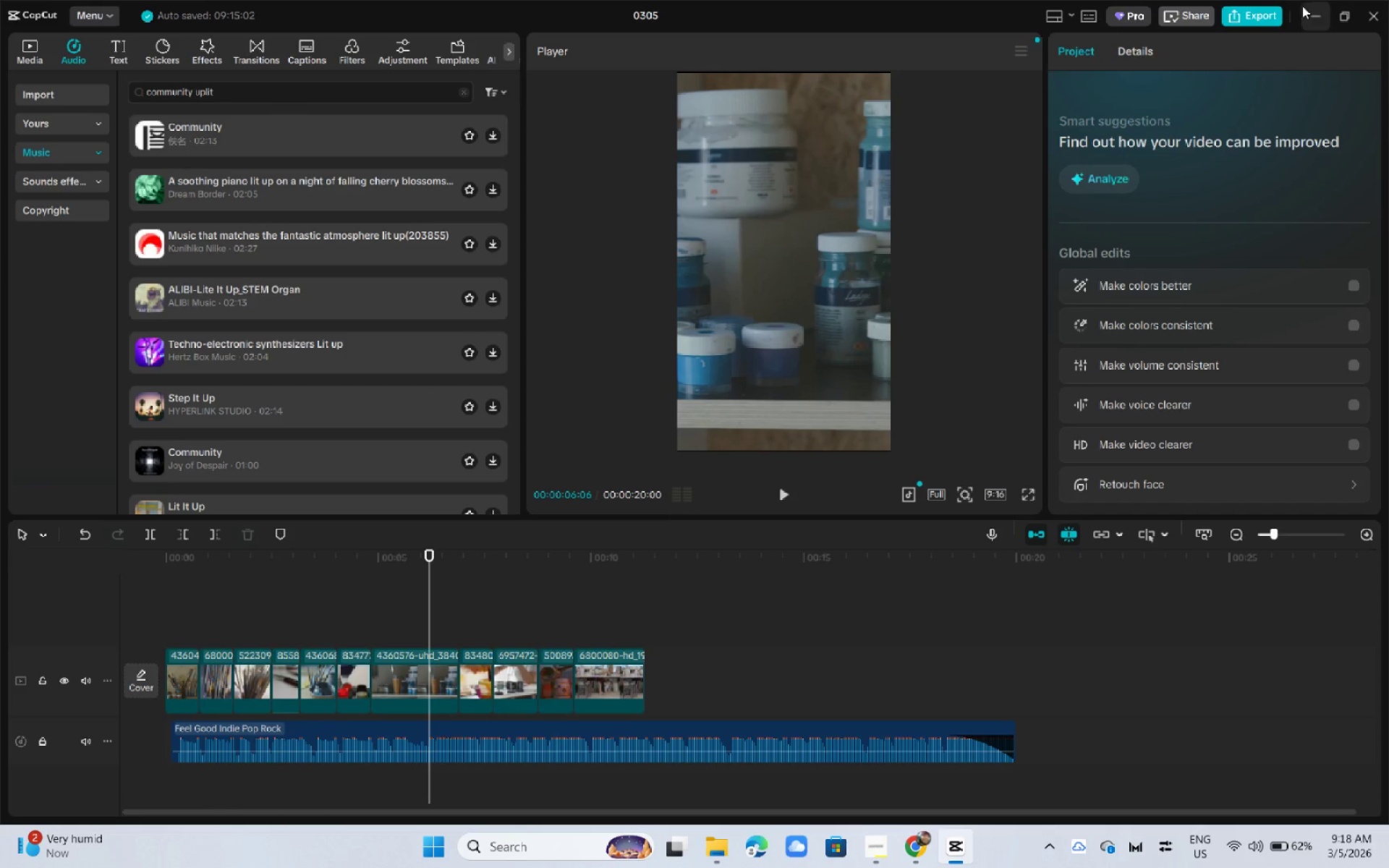 
left_click([1311, 11])
 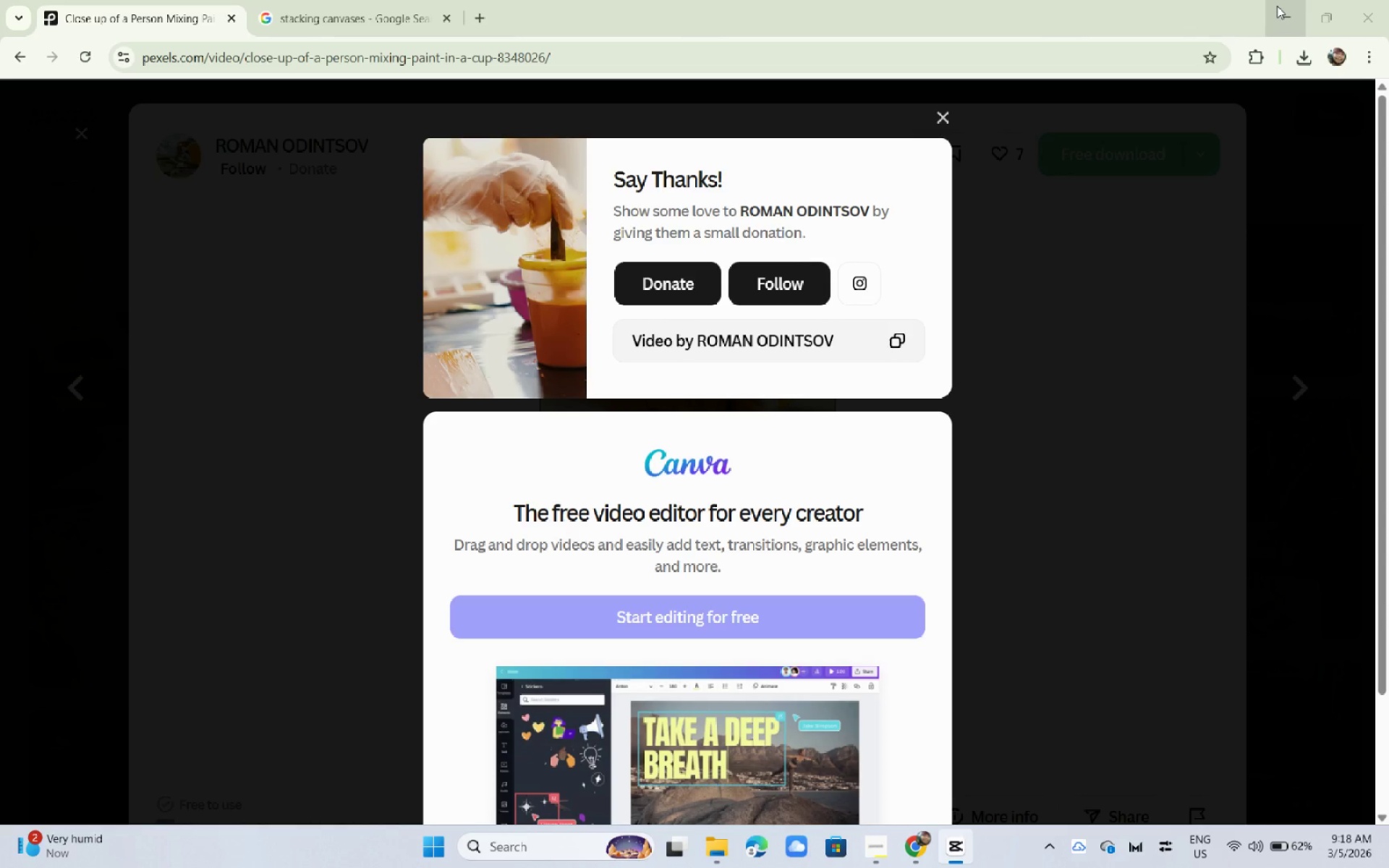 
left_click([1277, 6])